 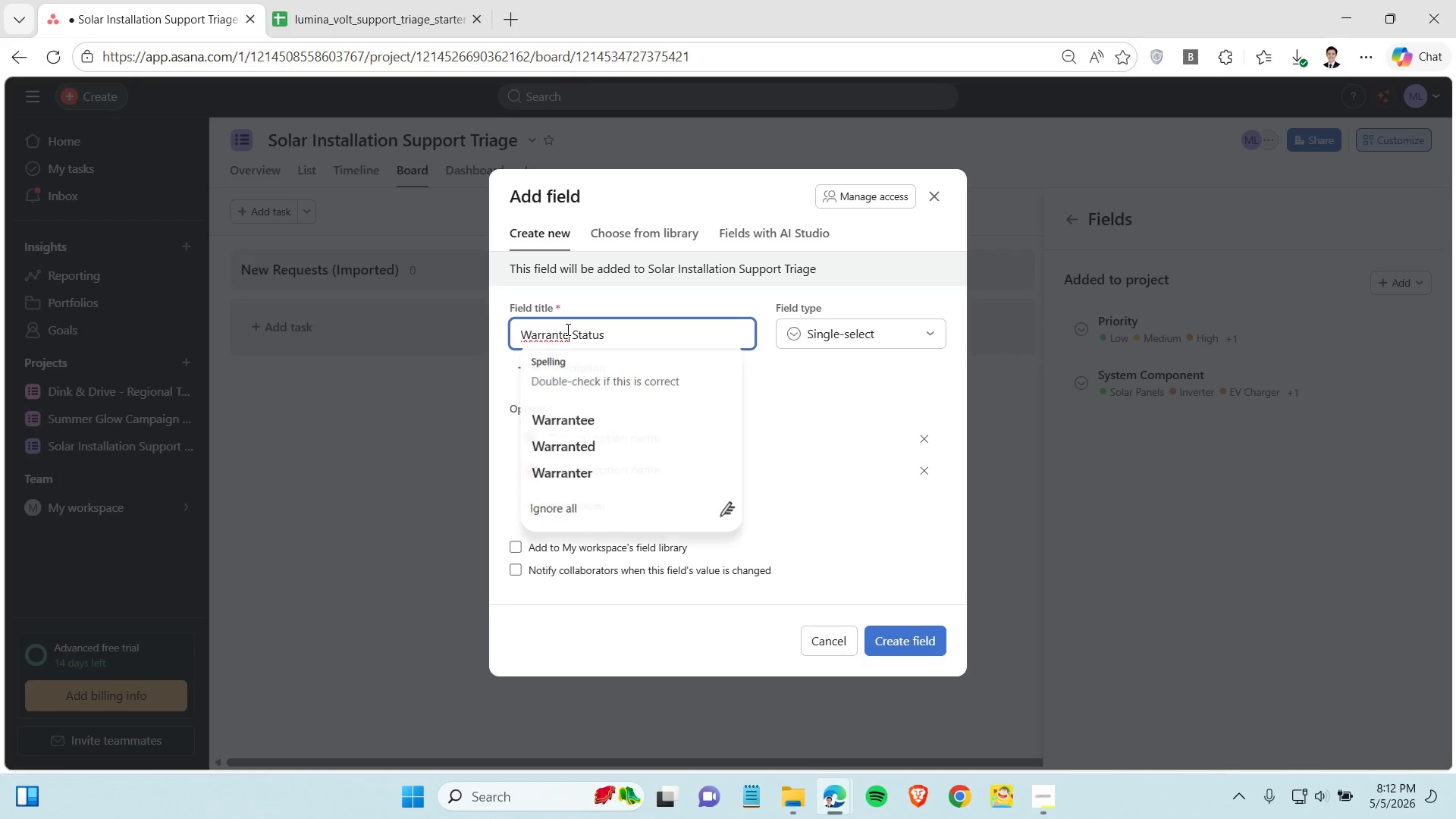 
left_click([566, 329])
 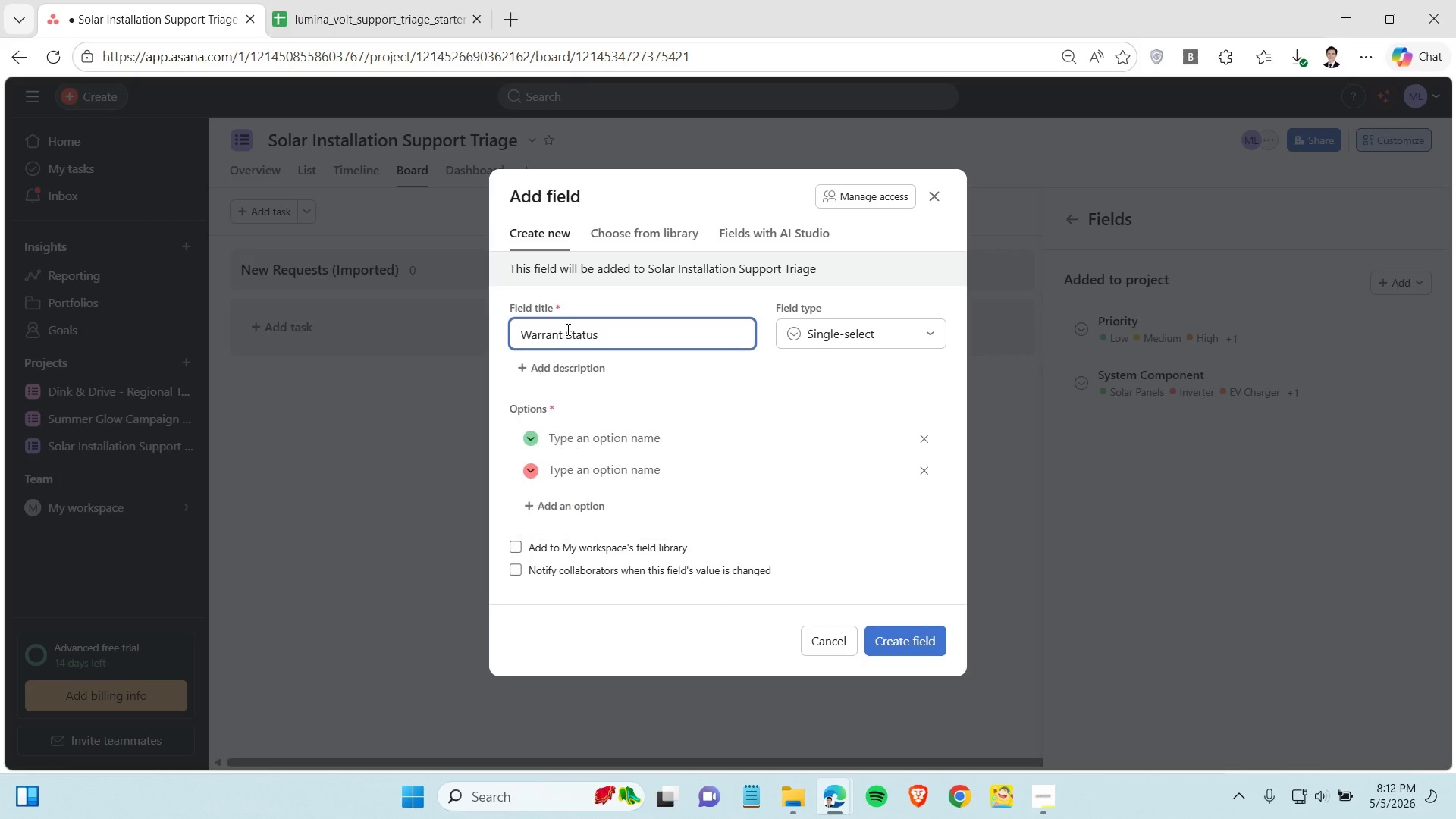 
key(Backspace)
 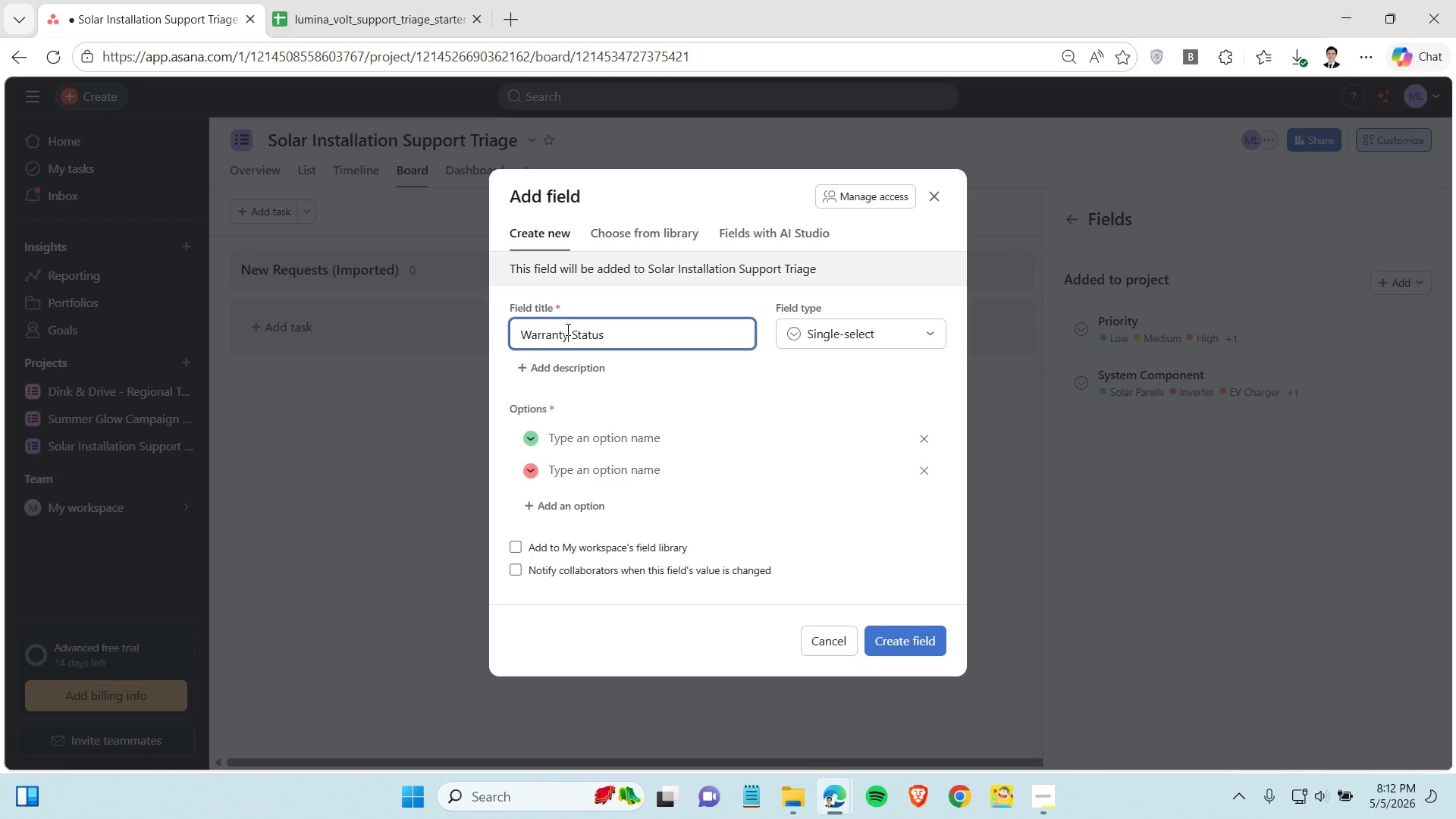 
key(Y)
 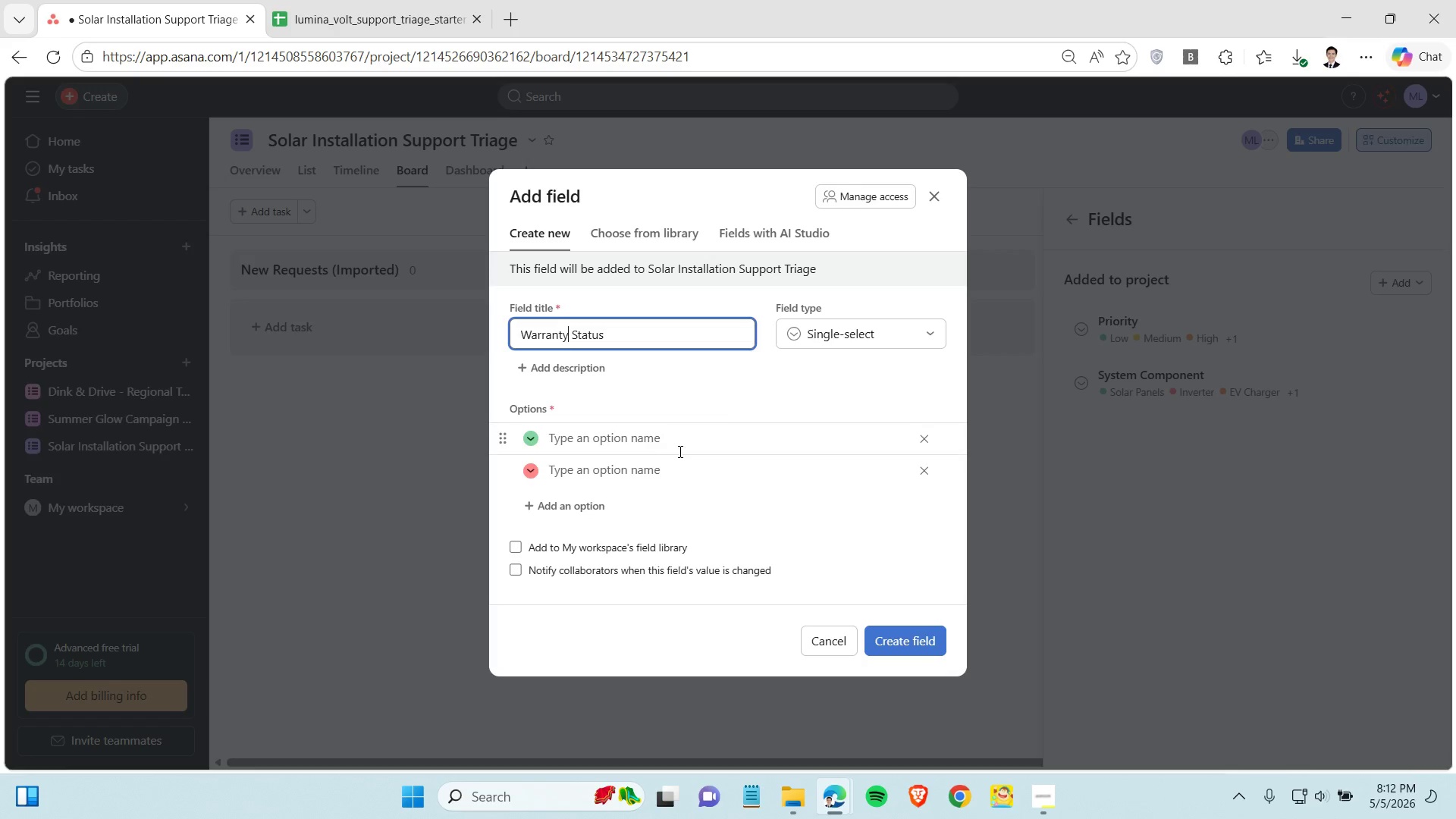 
left_click([665, 450])
 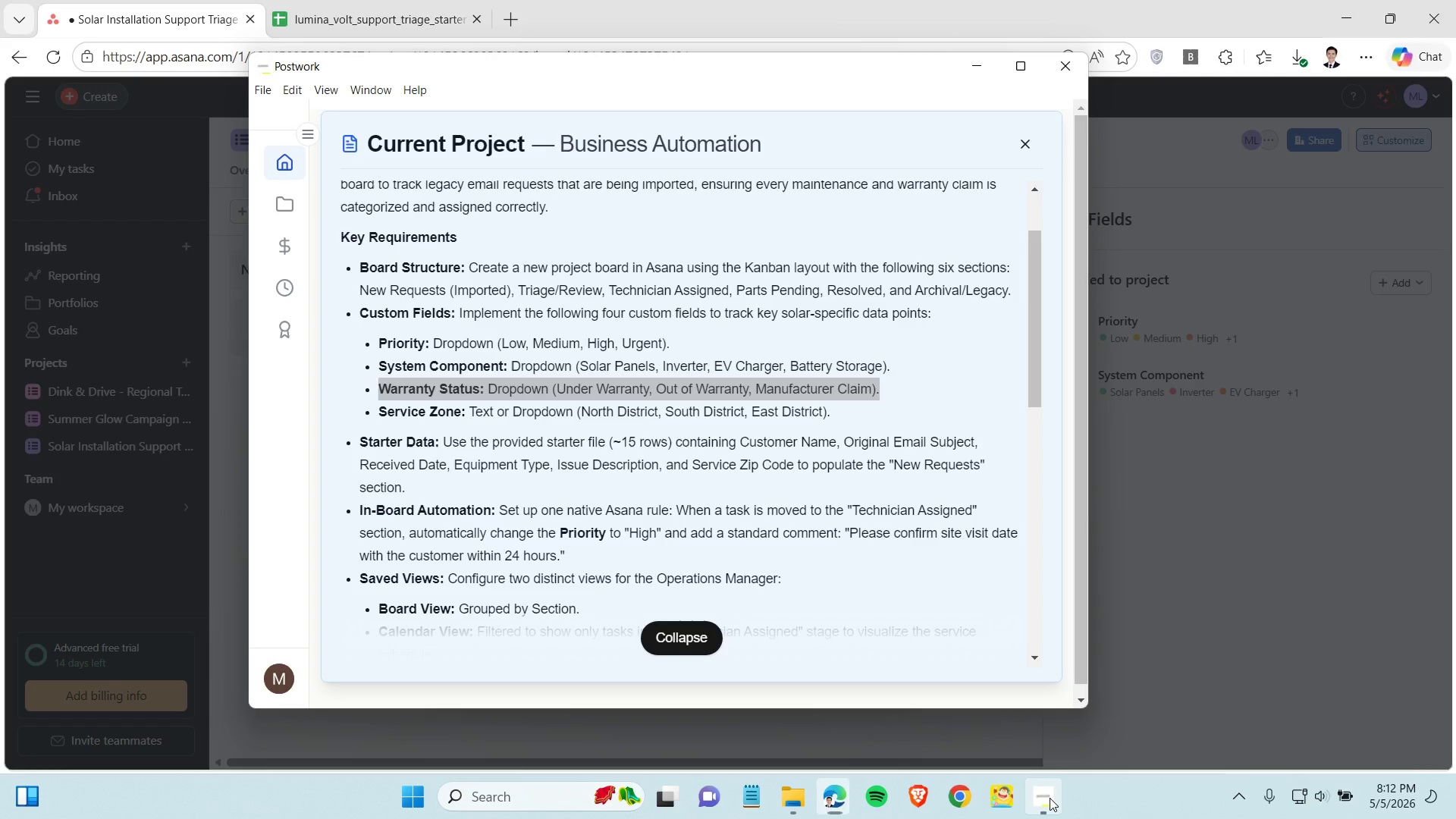 
left_click([1050, 798])
 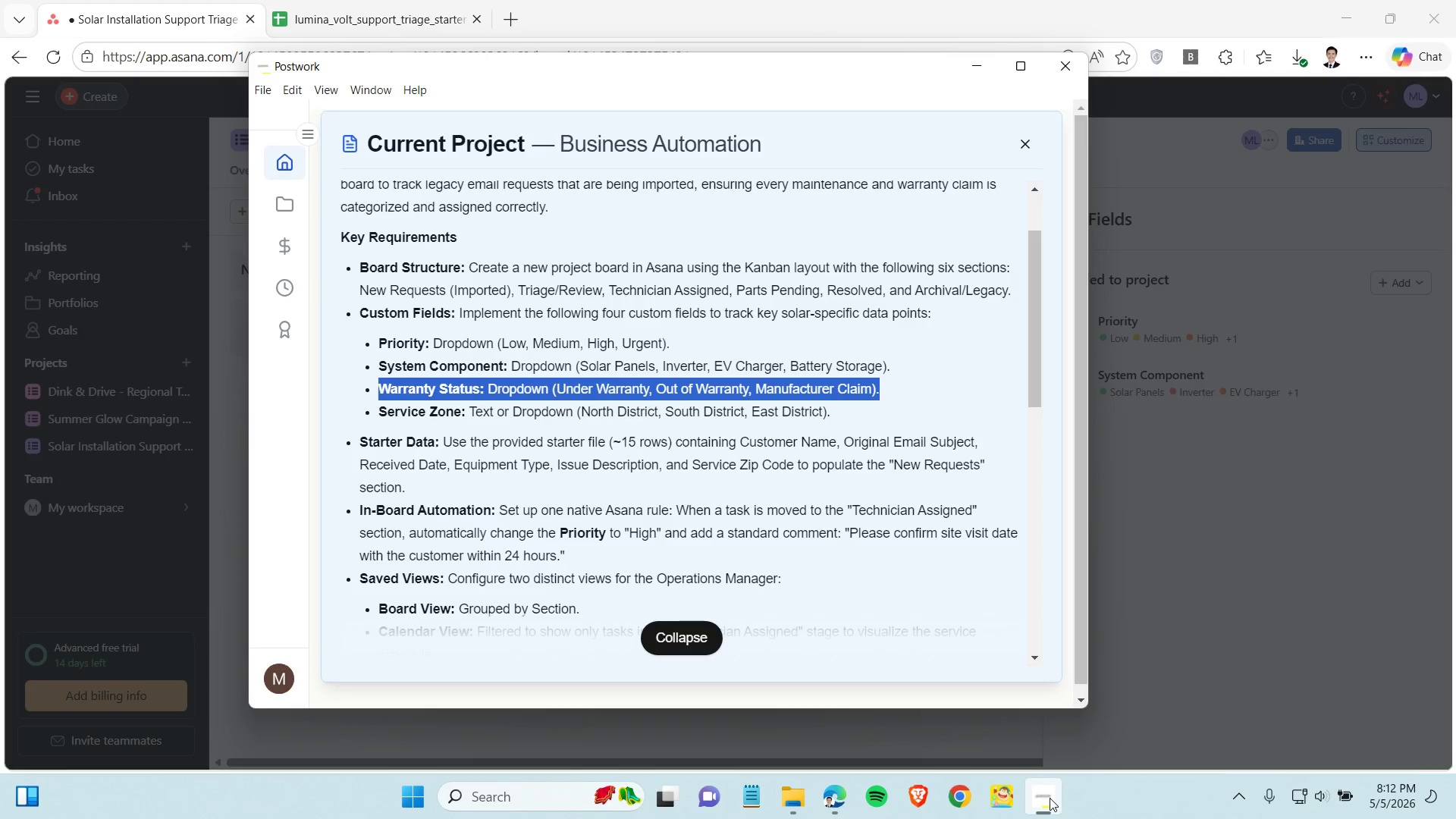 
left_click([1050, 798])
 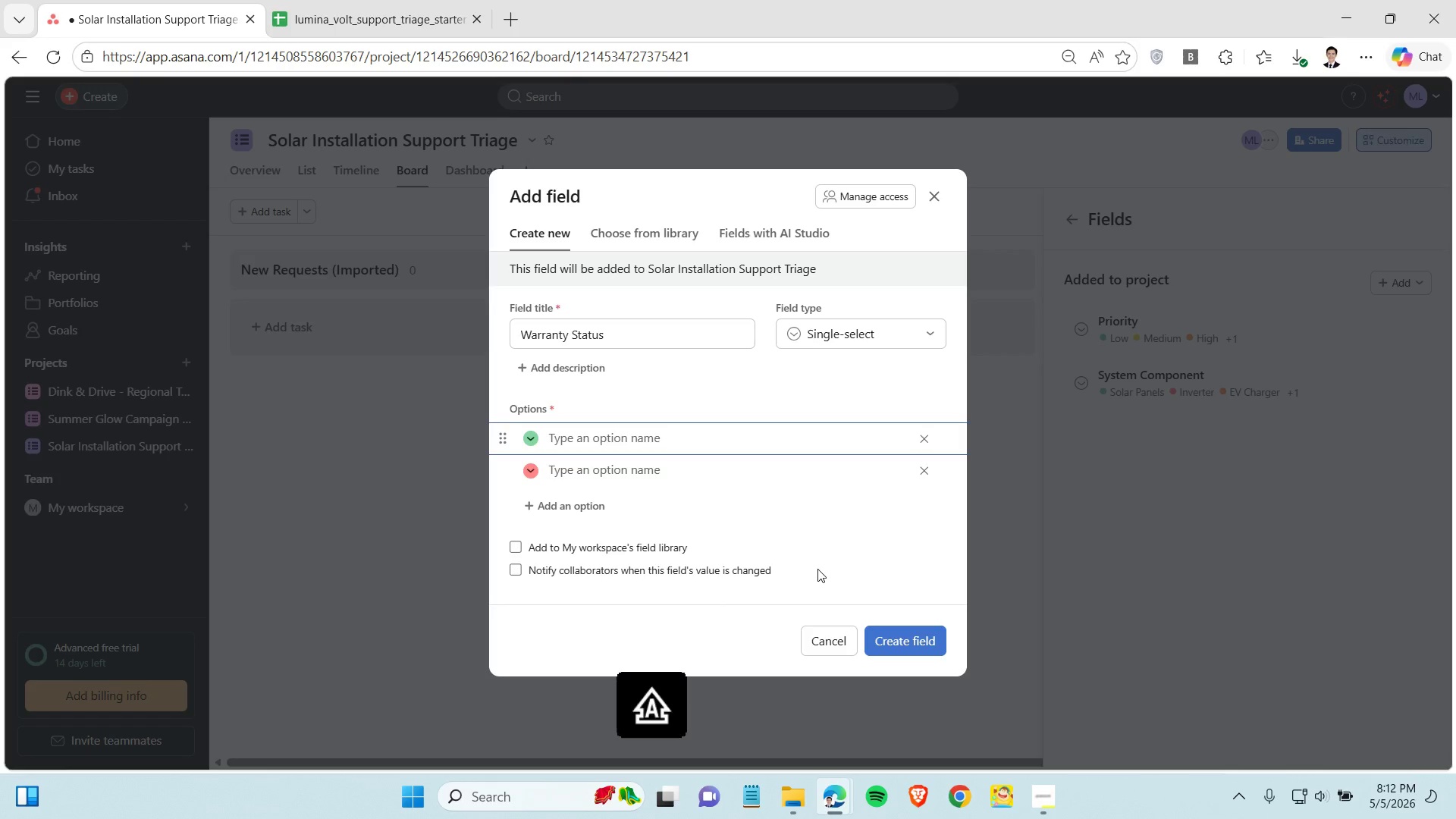 
type(Under Warranty)
 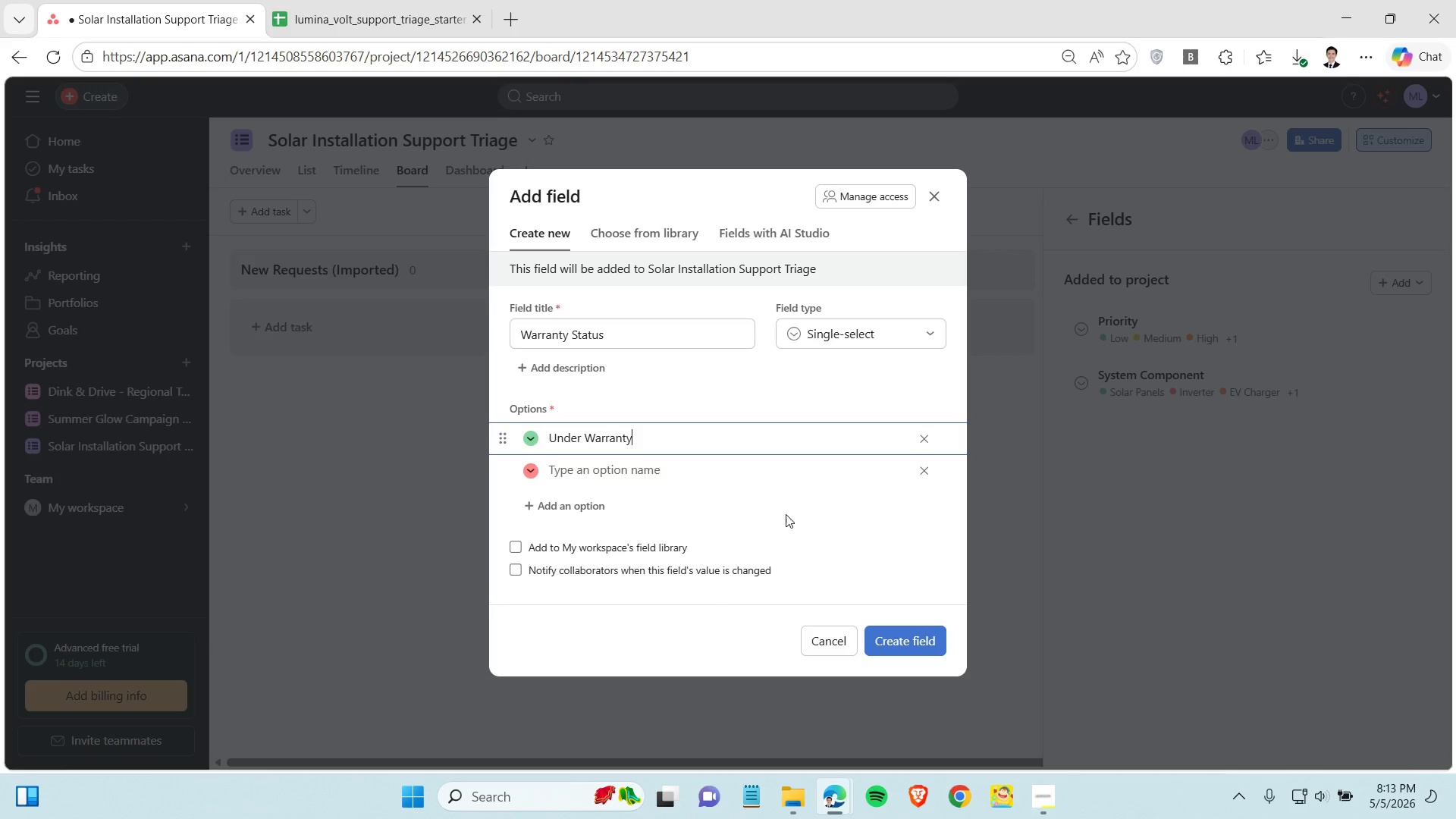 
wait(5.34)
 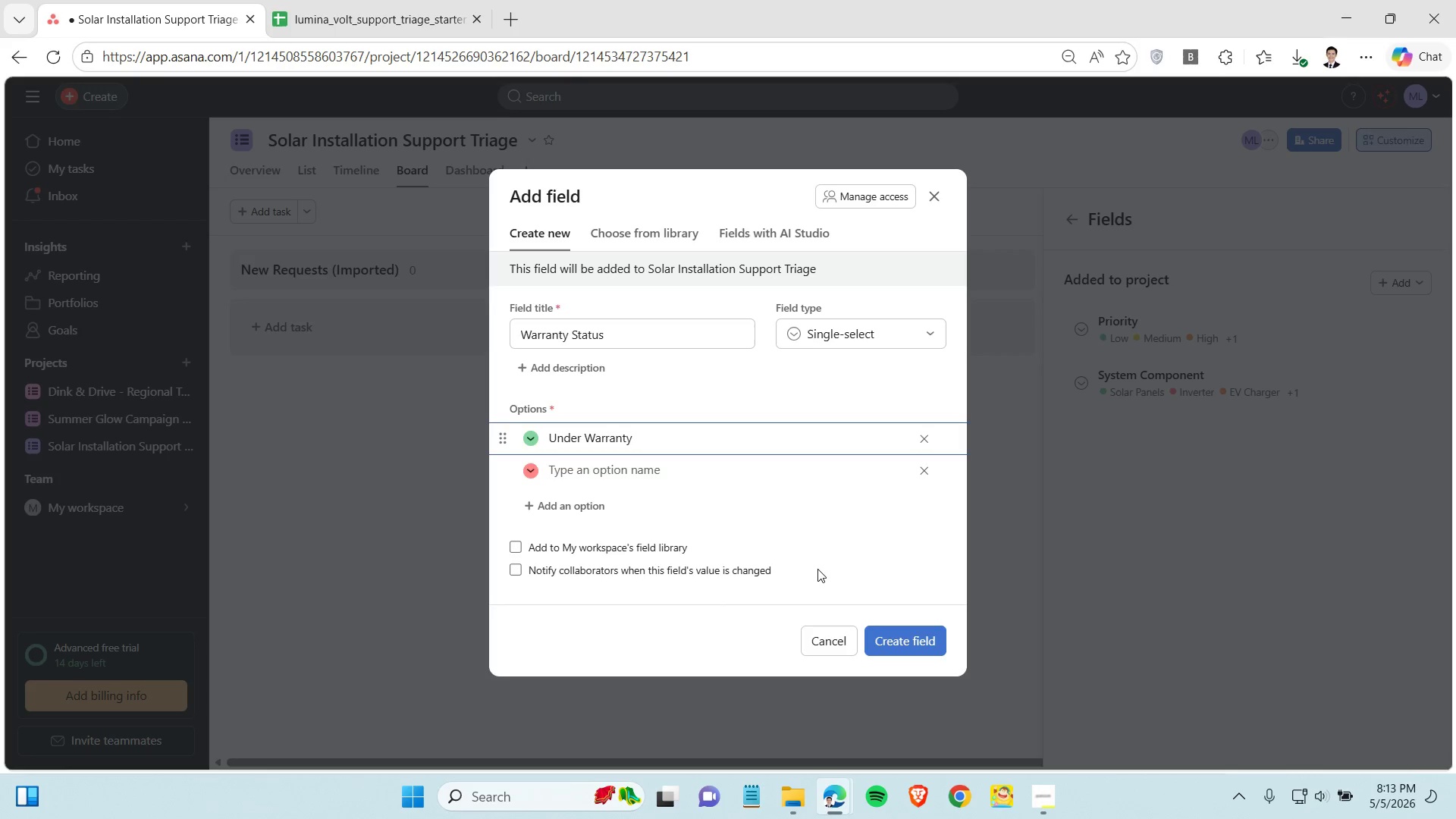 
left_click([1050, 805])